 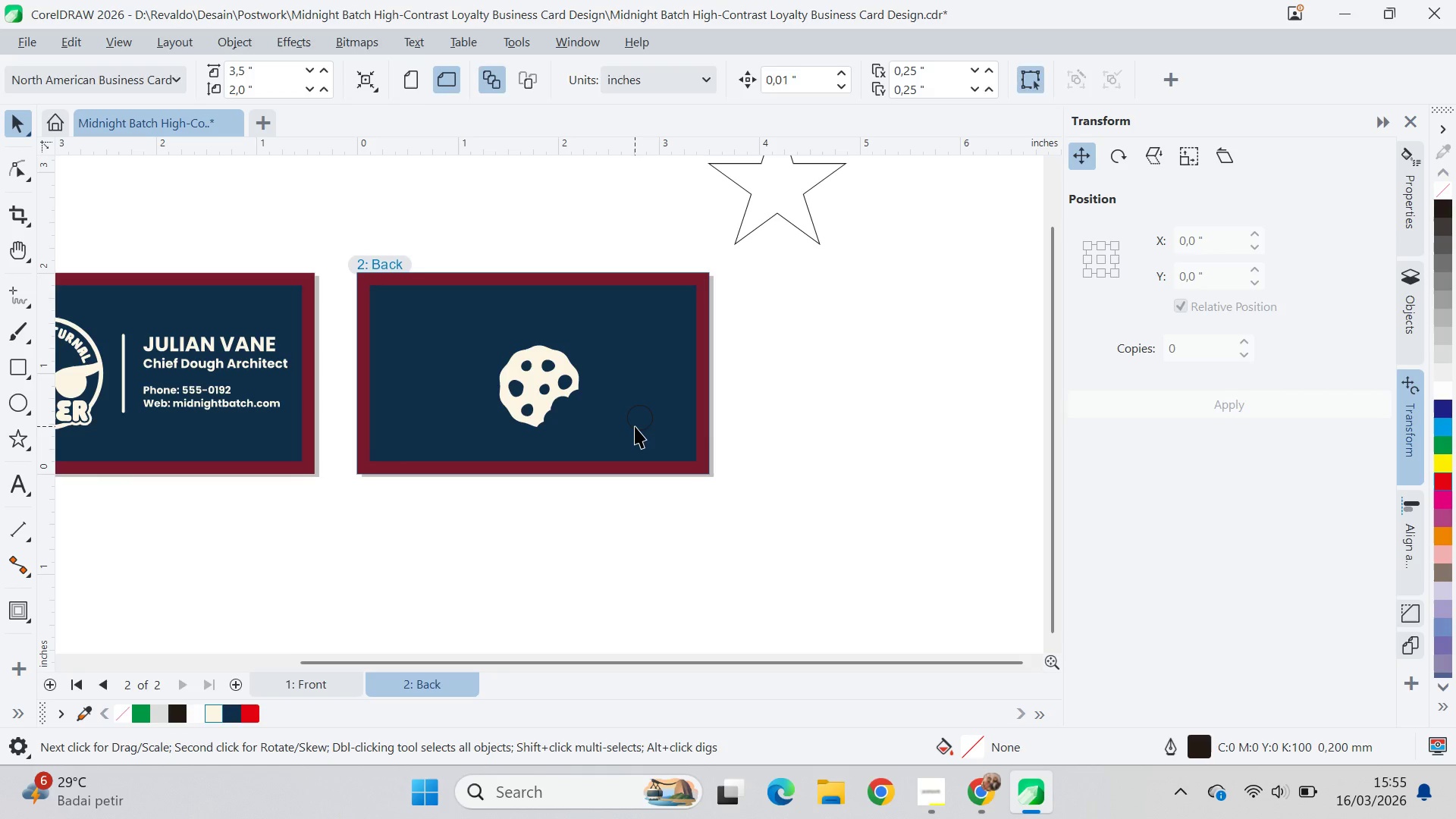 
left_click([212, 711])
 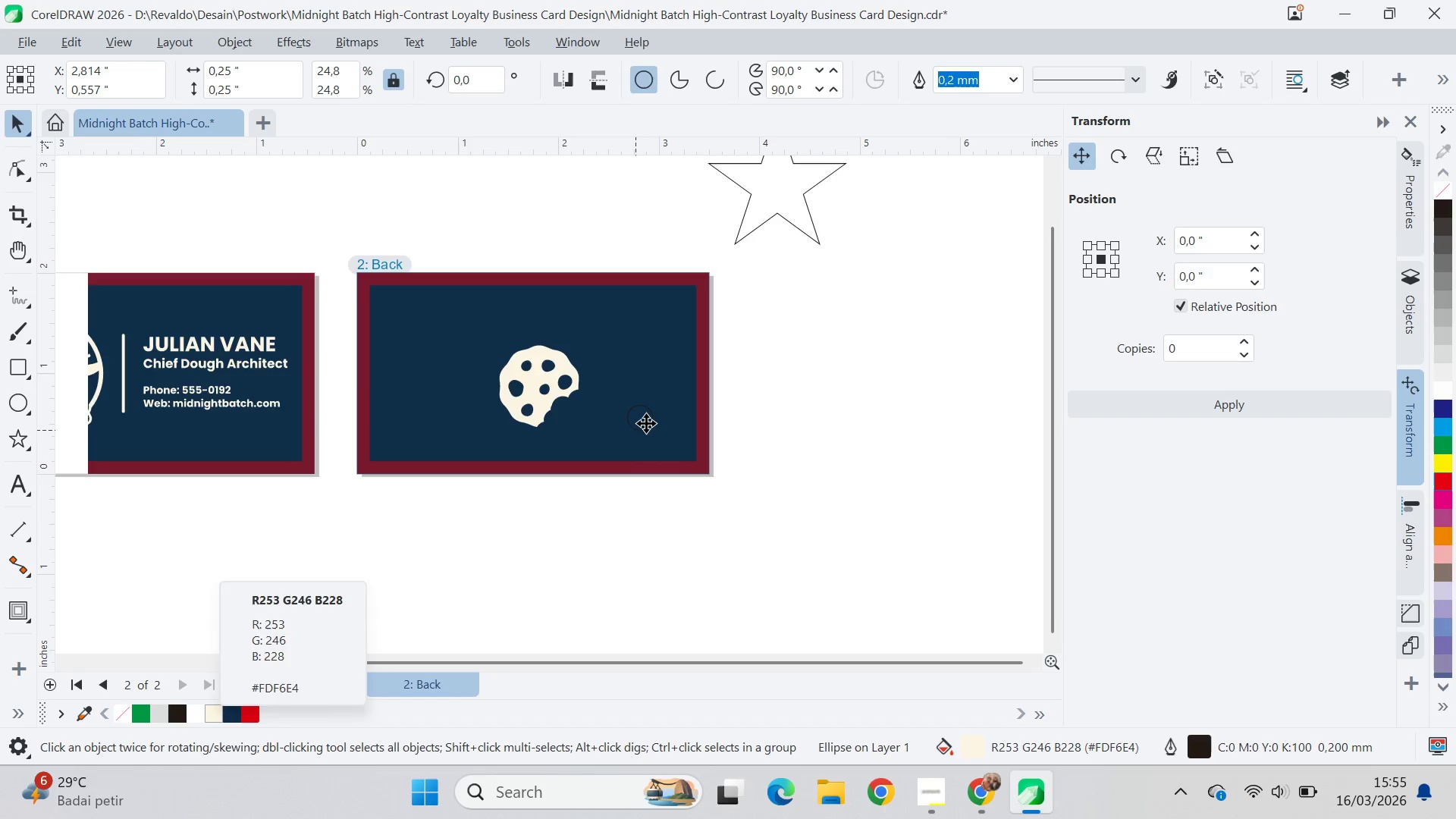 
type(qv)
 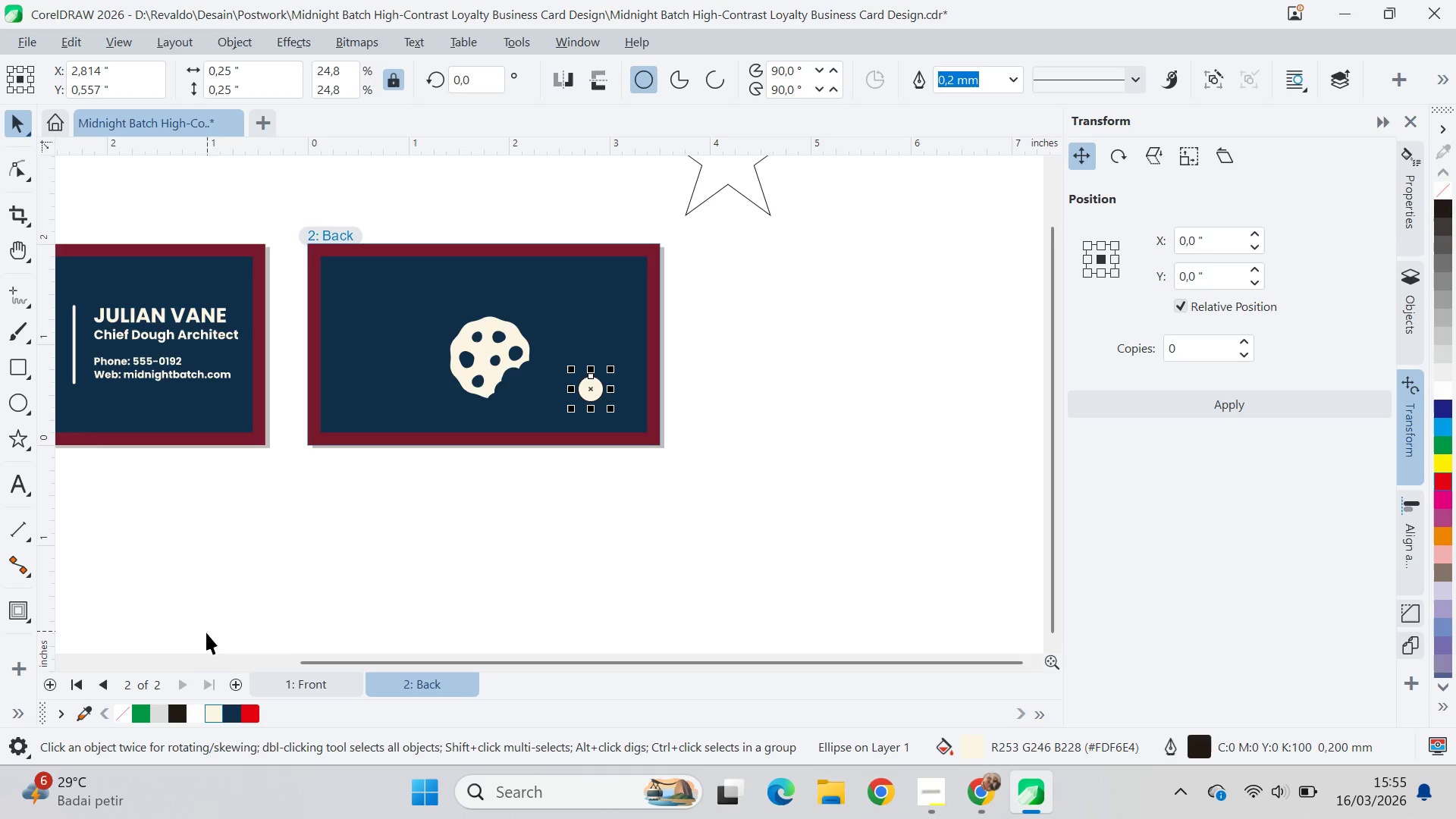 
left_click_drag(start_coordinate=[649, 448], to_coordinate=[802, 366])
 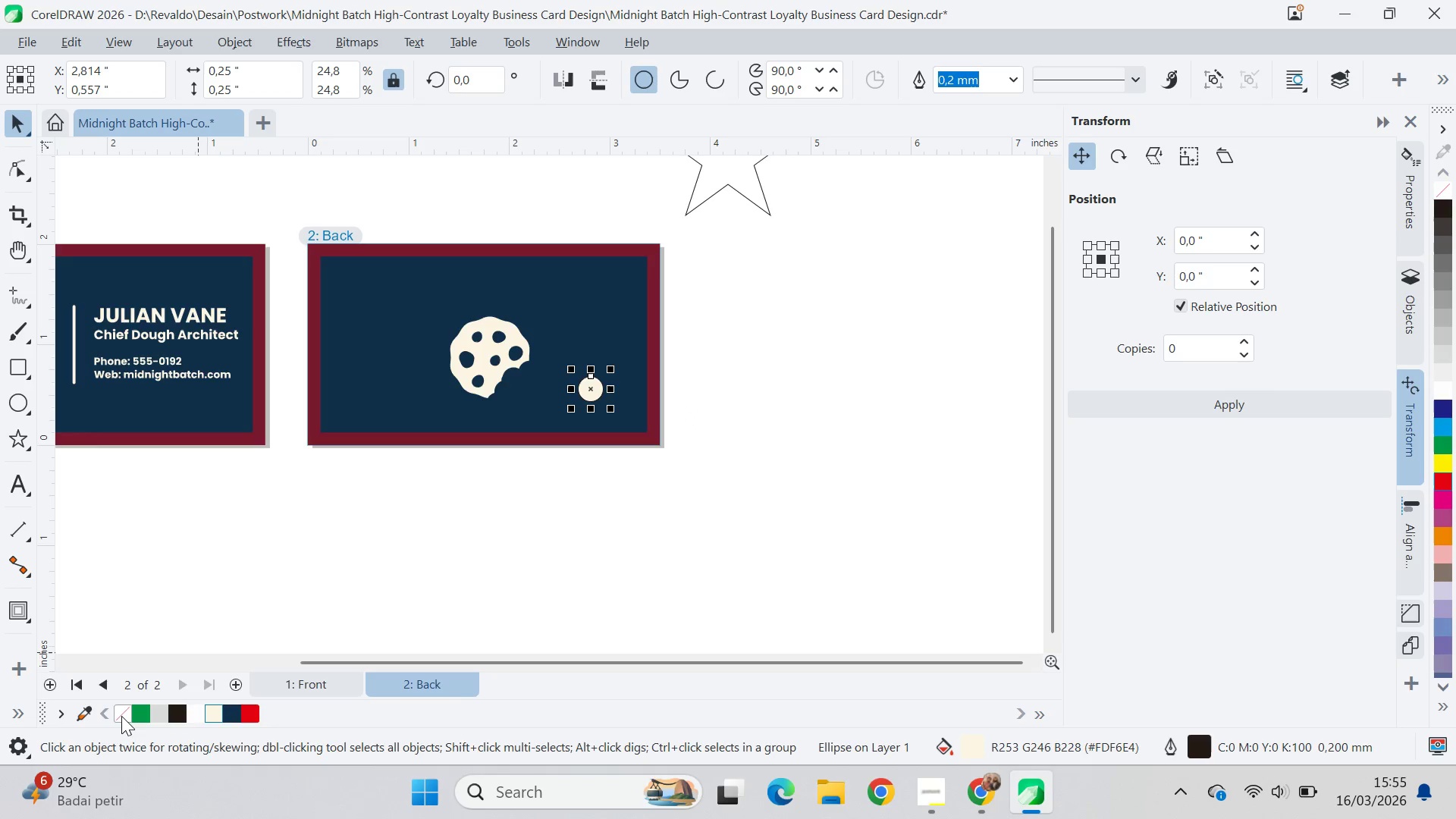 
left_click([546, 507])
 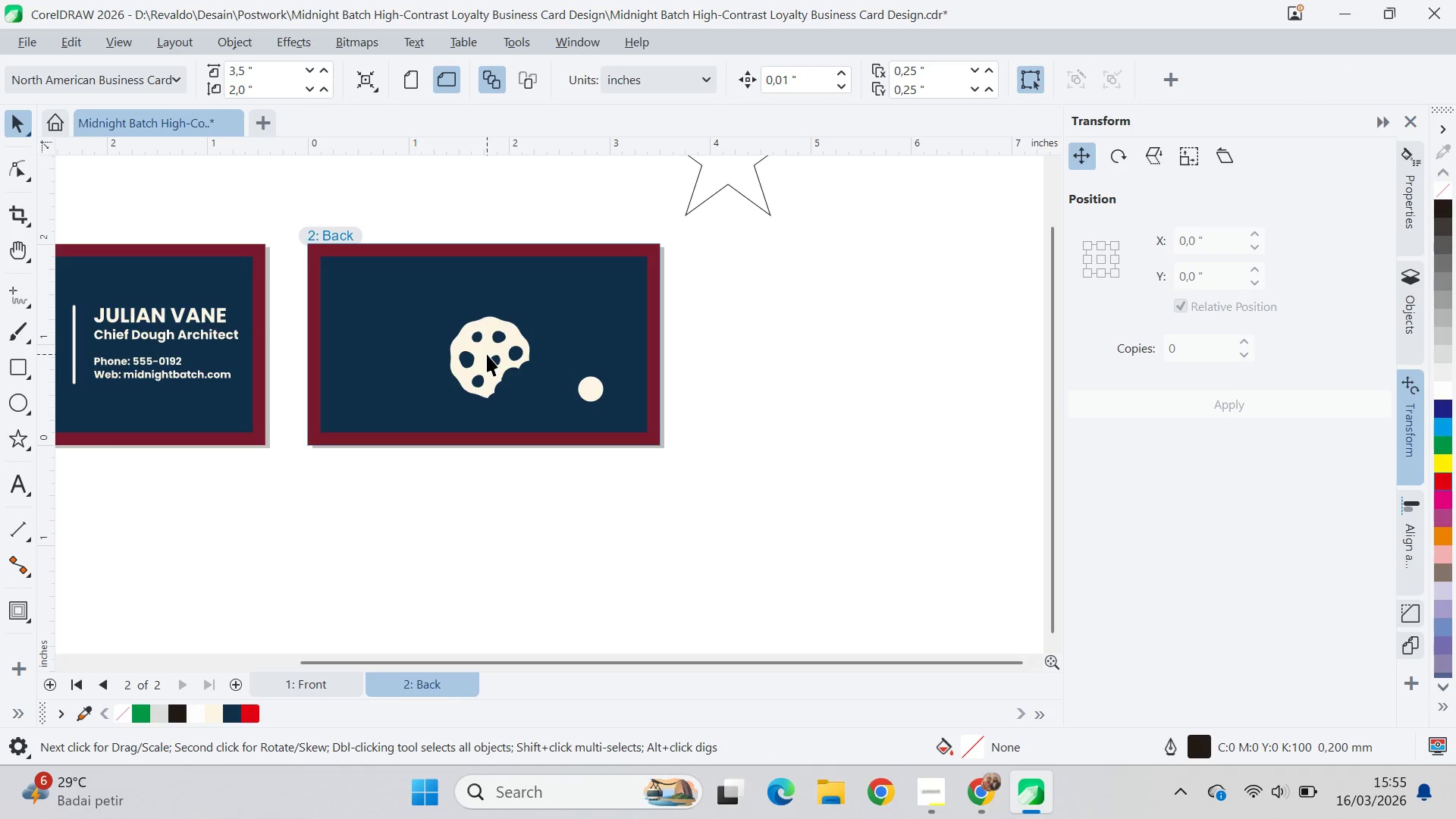 
left_click_drag(start_coordinate=[482, 352], to_coordinate=[436, 503])
 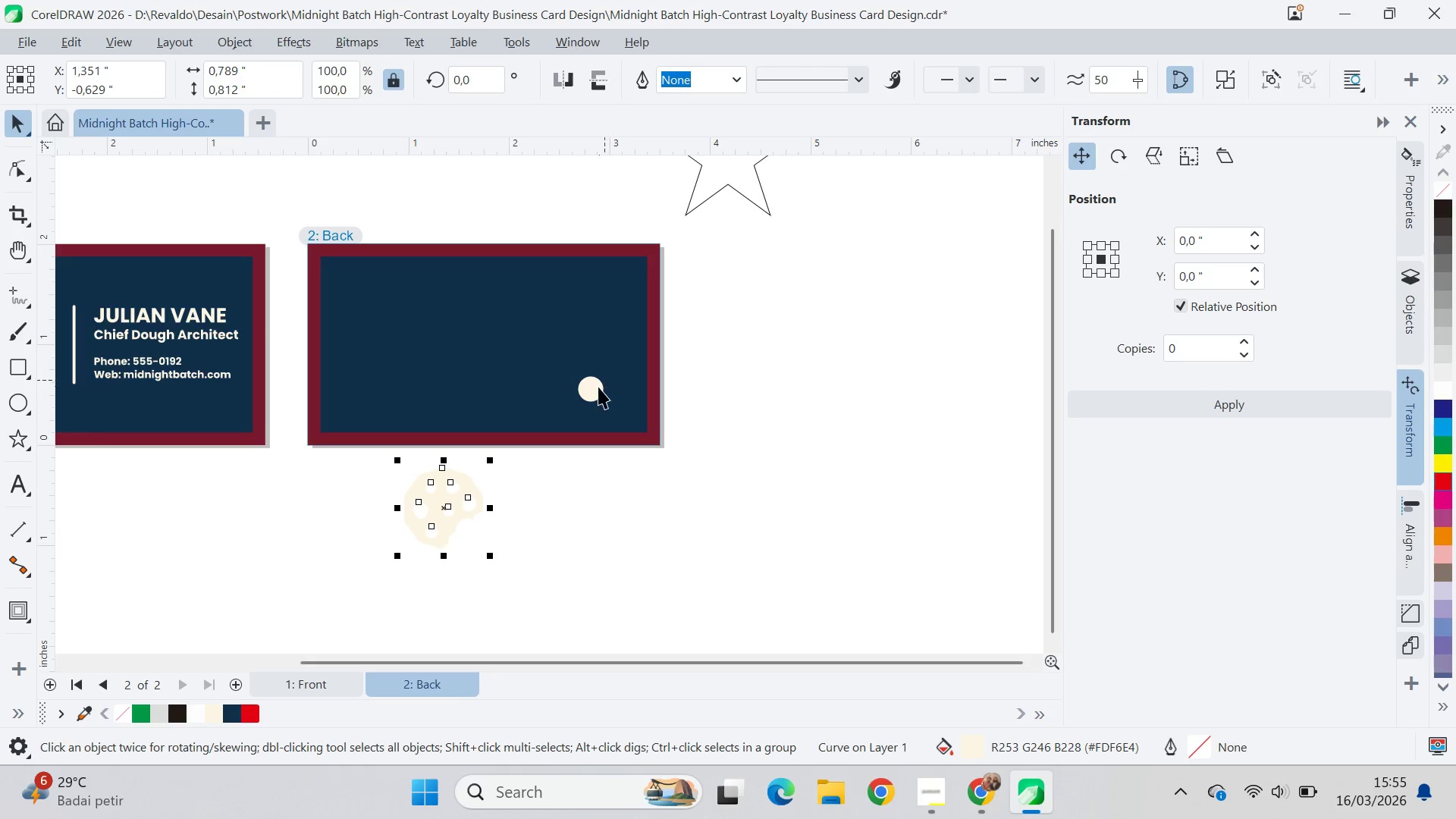 
left_click_drag(start_coordinate=[598, 387], to_coordinate=[450, 353])
 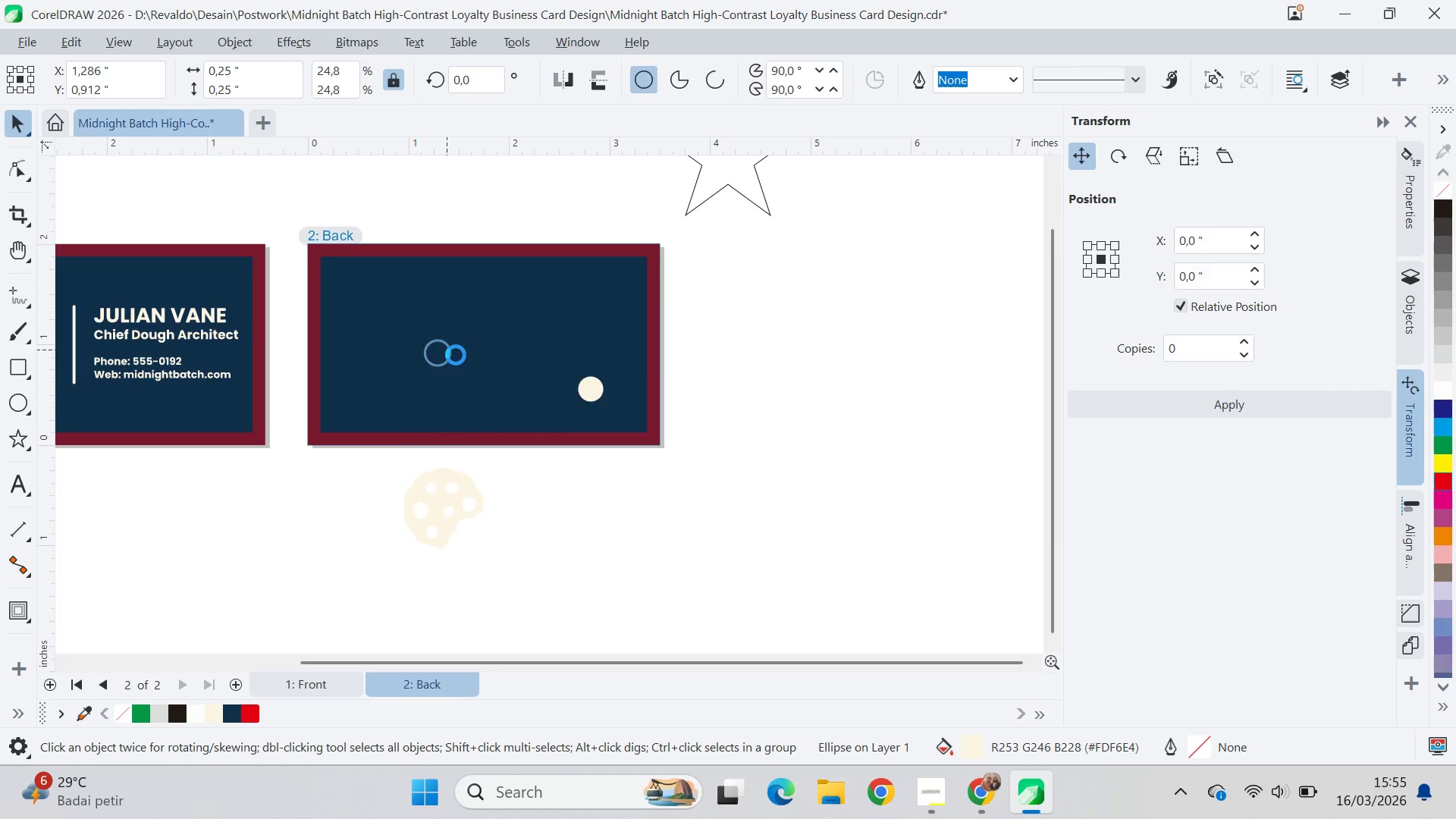 
key(Alt+AltLeft)
 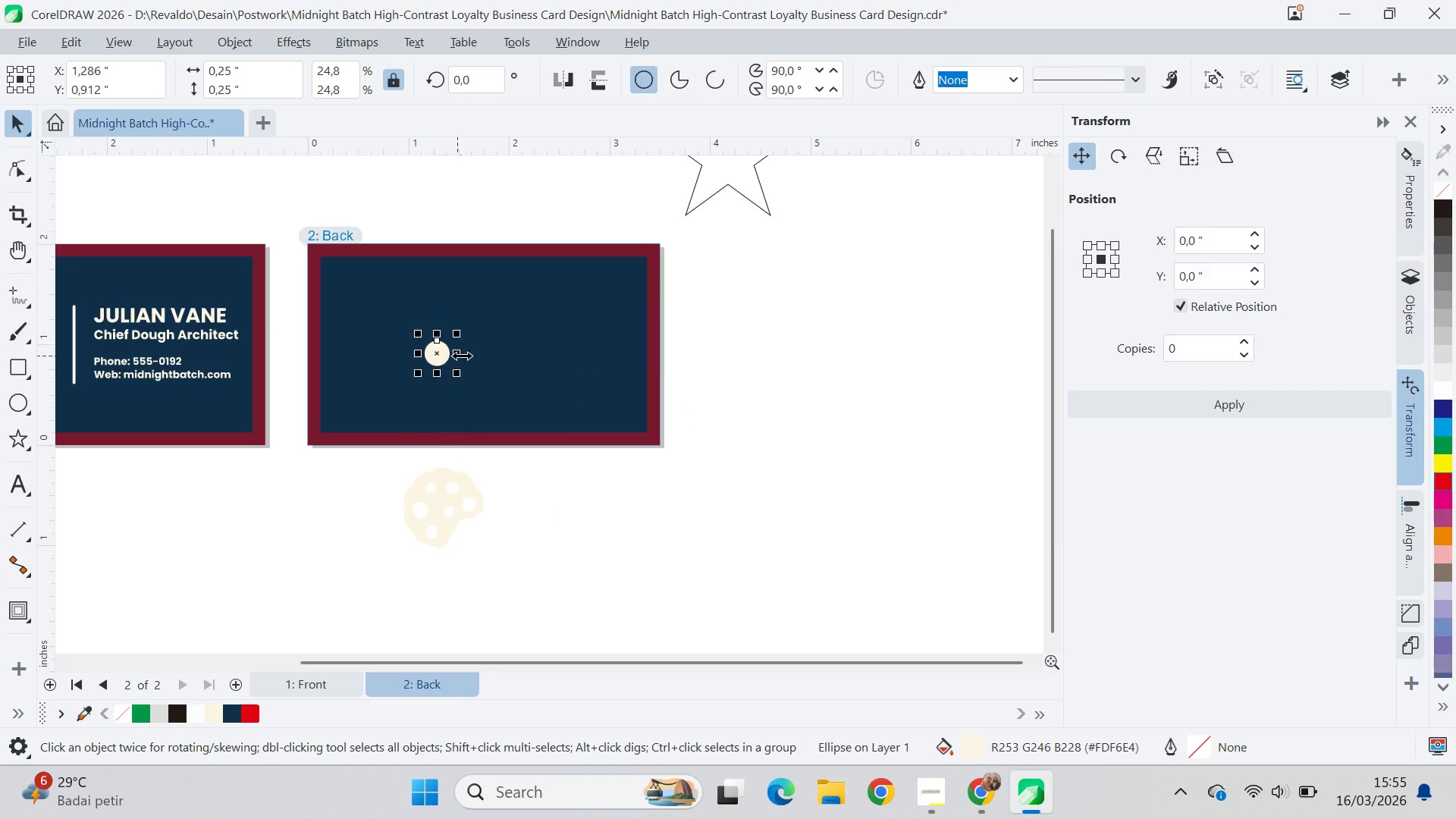 
key(Alt+Tab)